 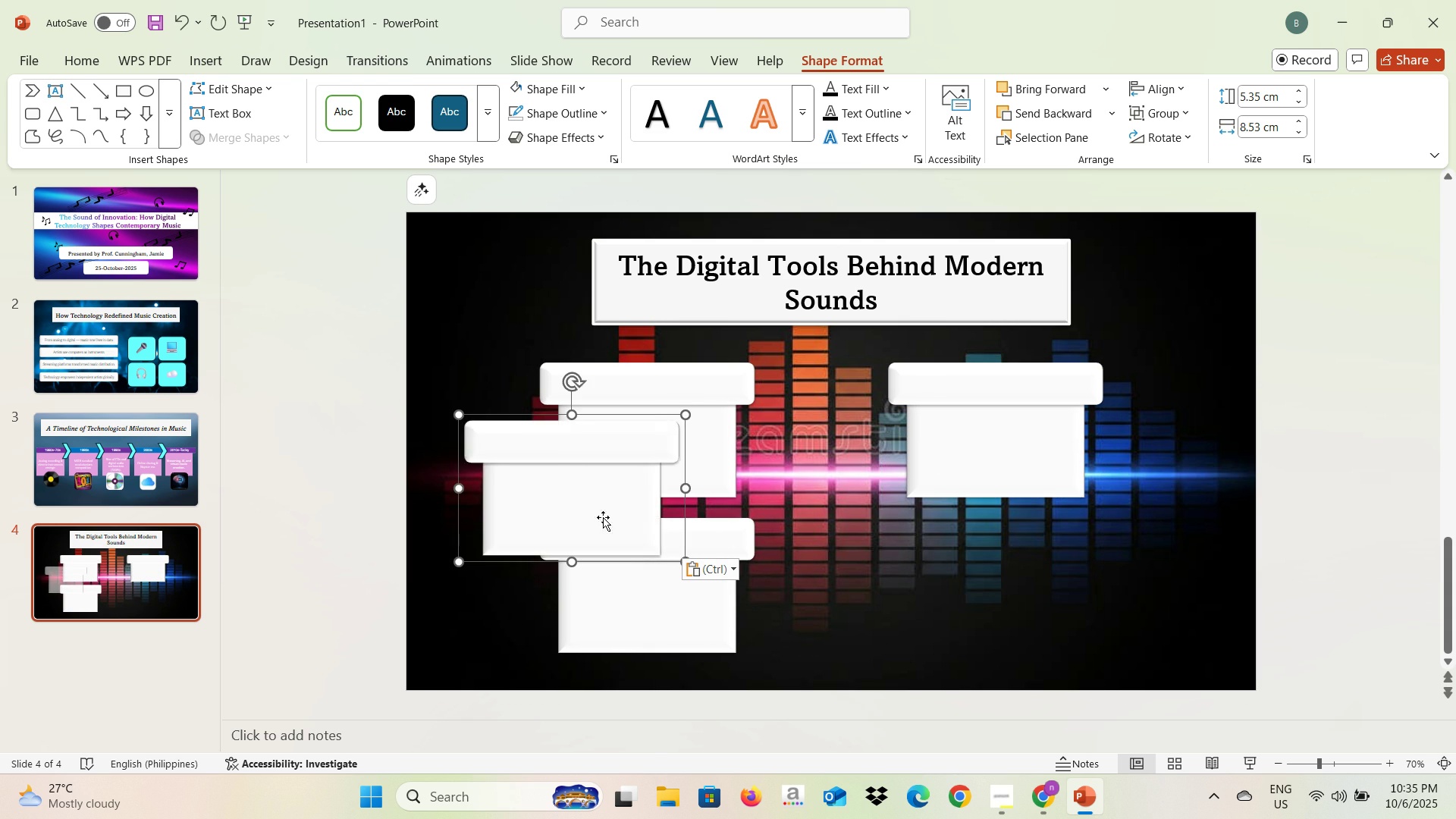 
mouse_move([985, 579])
 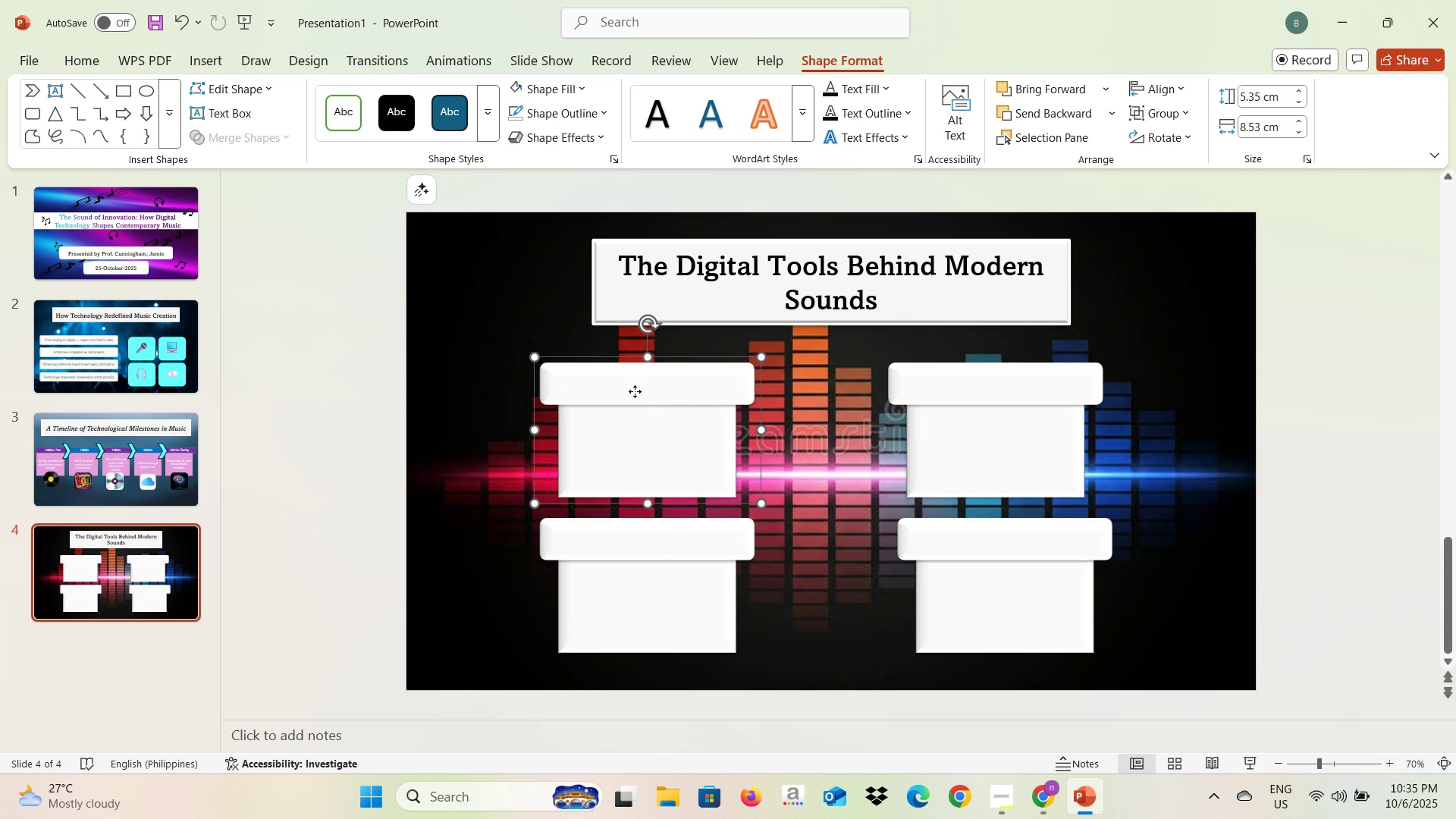 
left_click([635, 391])
 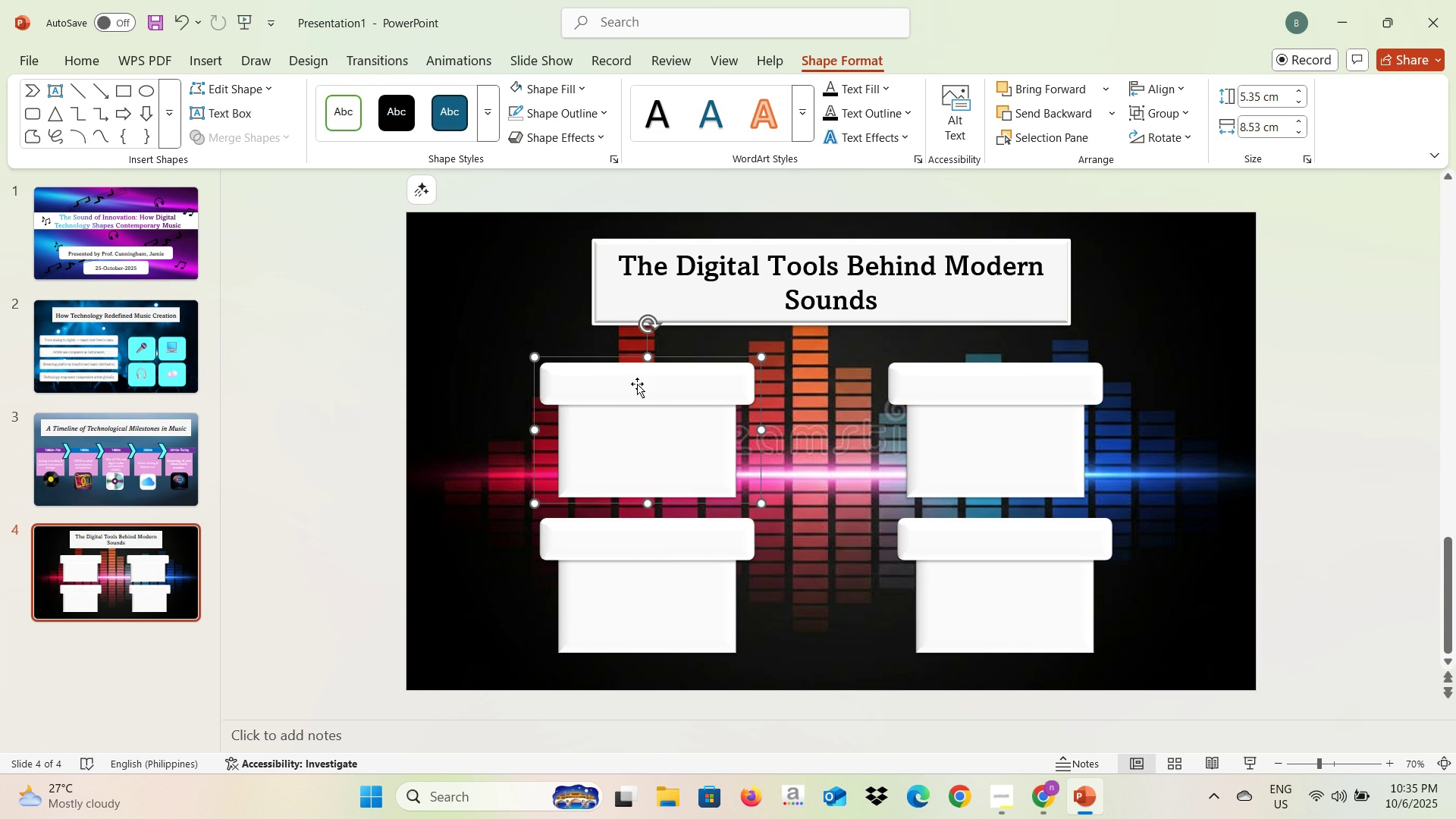 
left_click([637, 384])
 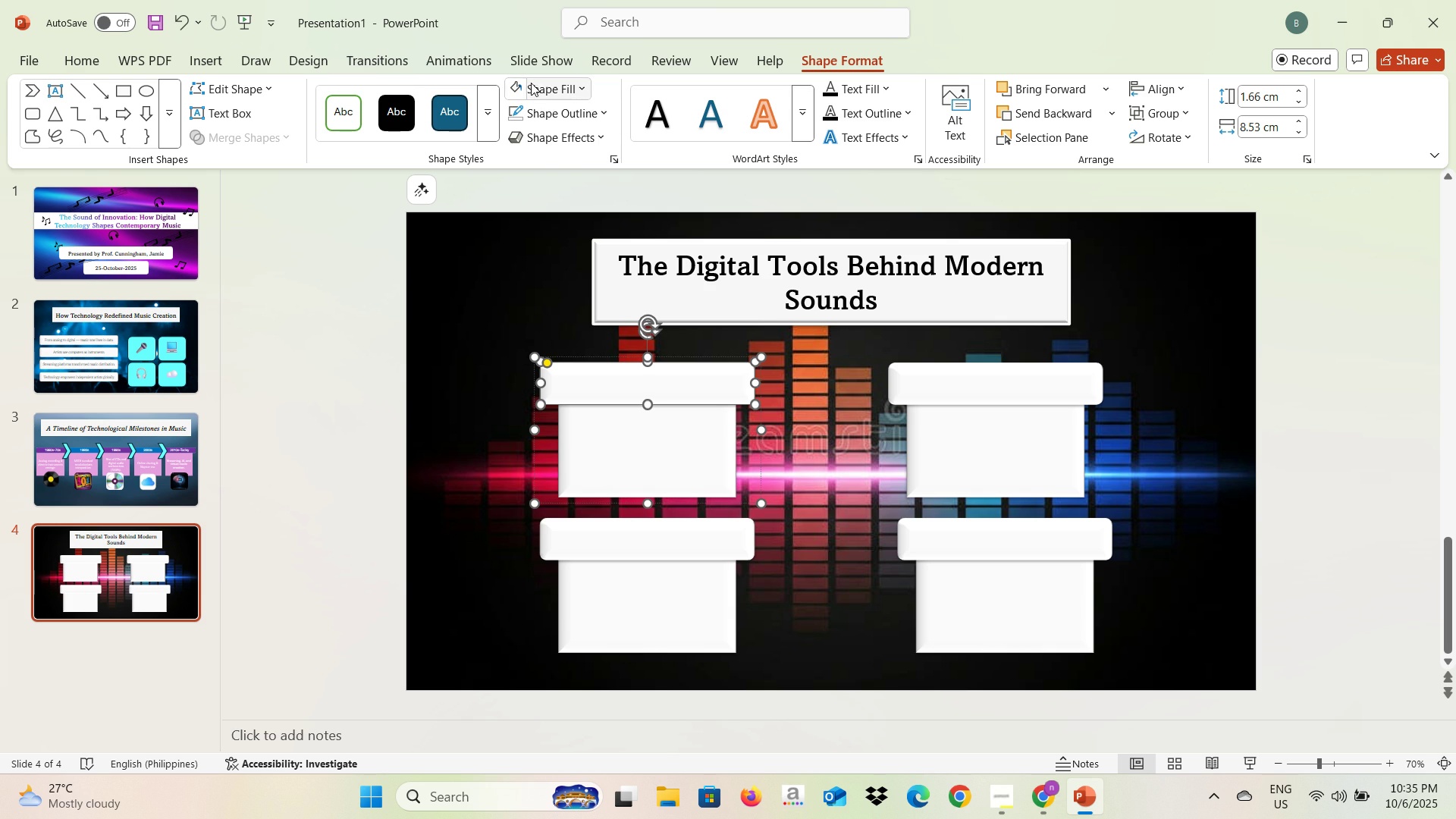 
left_click([538, 89])
 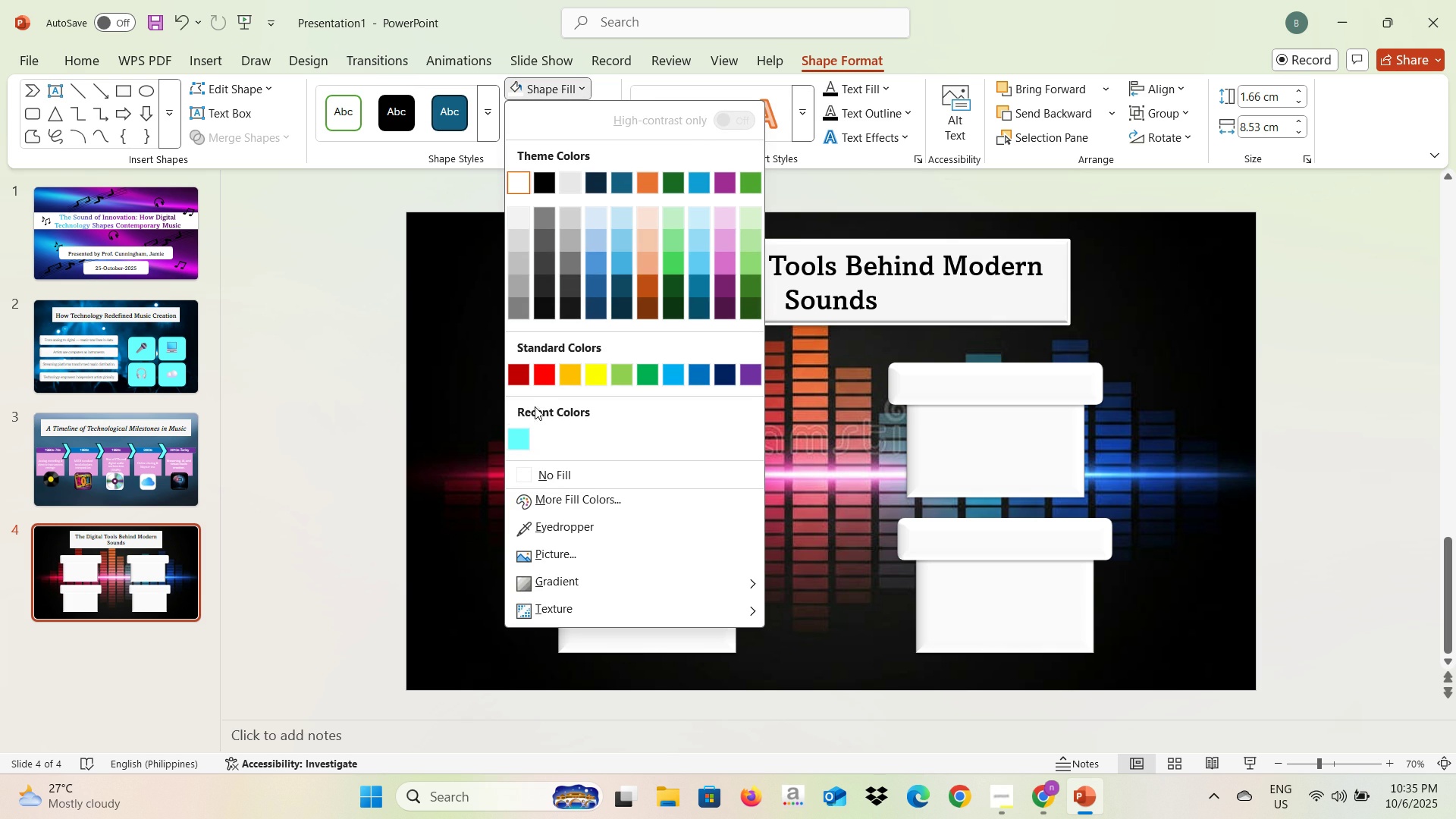 
left_click([513, 435])
 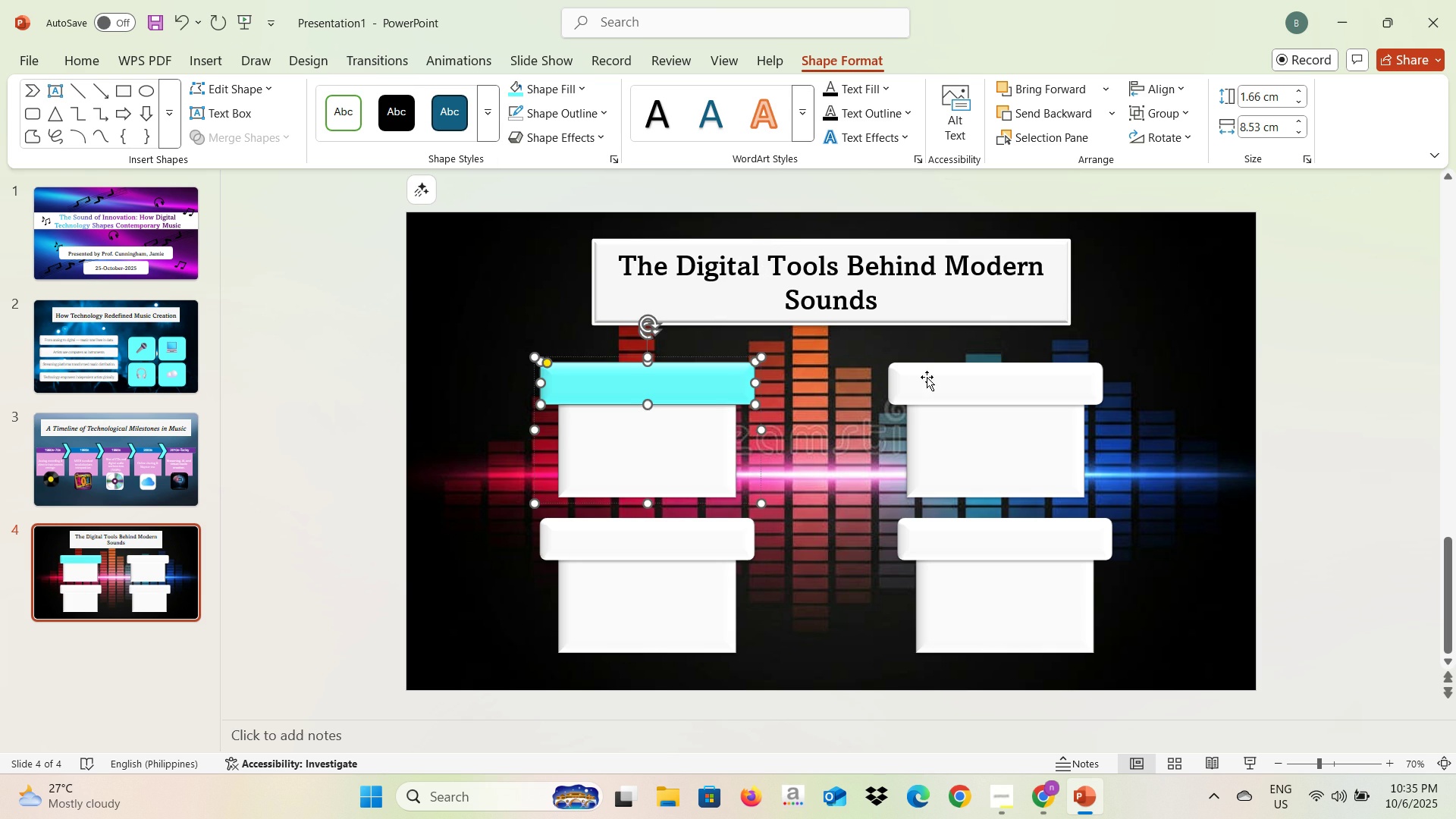 
left_click([927, 378])
 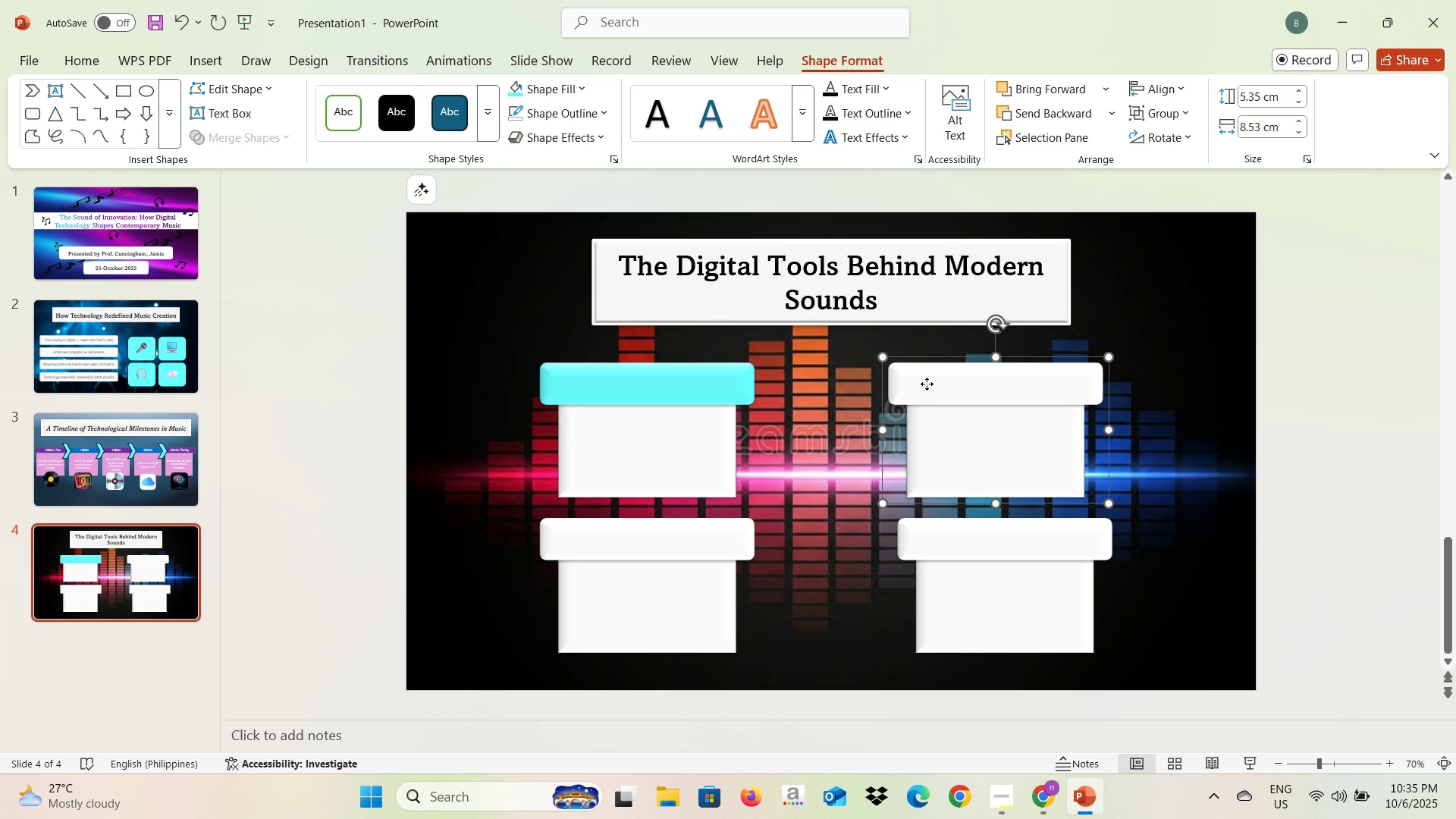 
left_click([927, 384])
 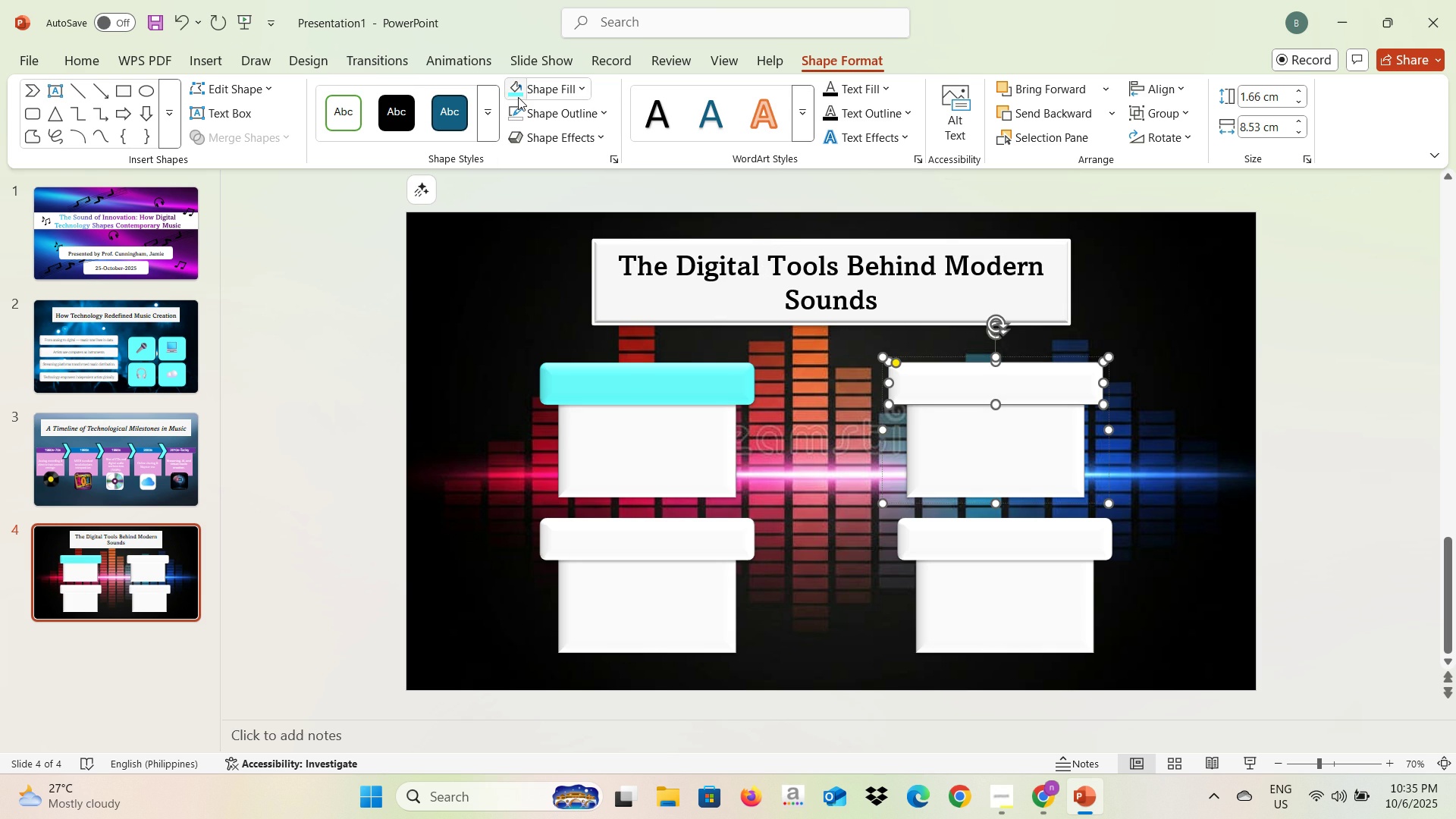 
left_click([516, 97])
 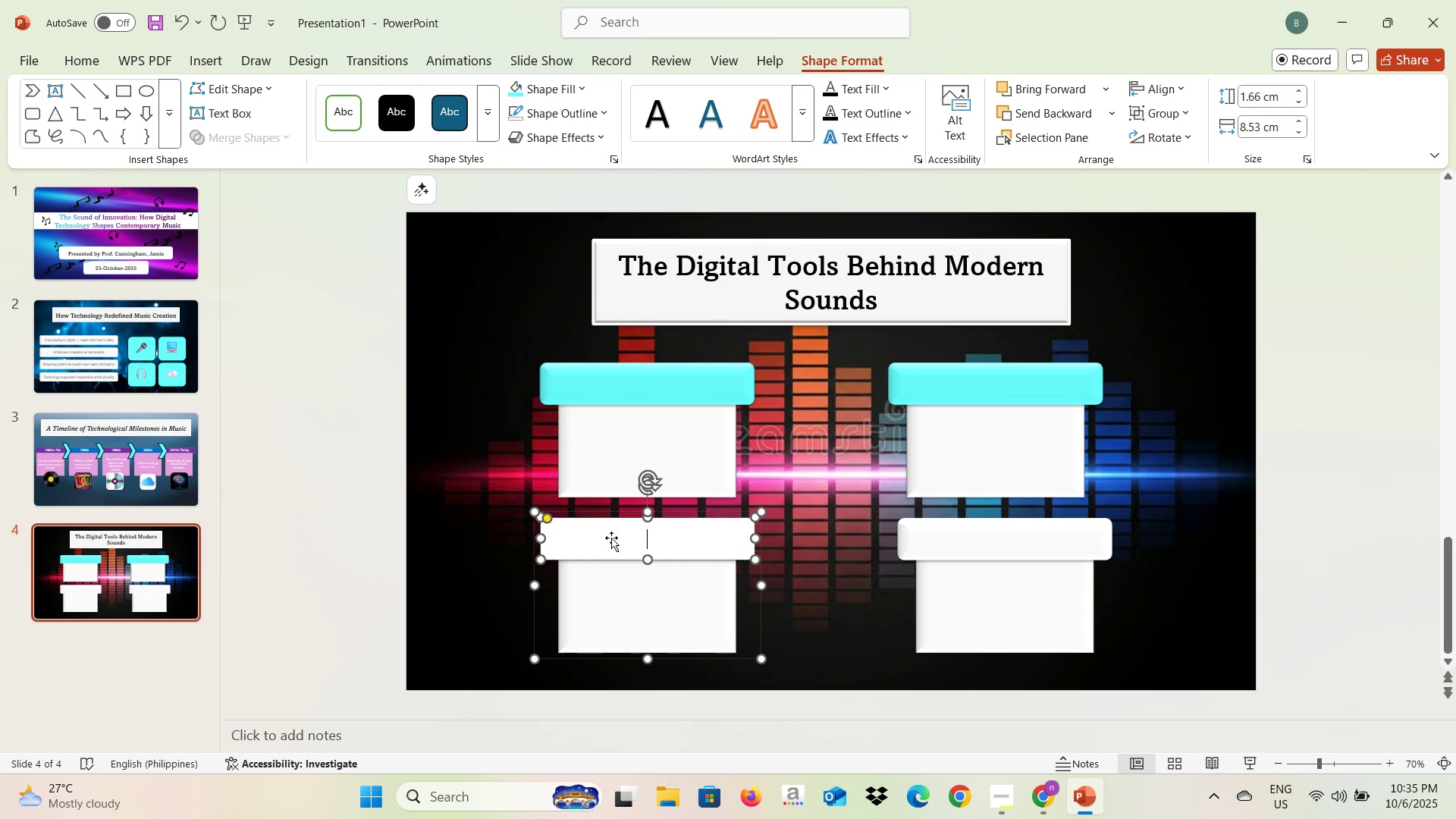 
double_click([611, 538])
 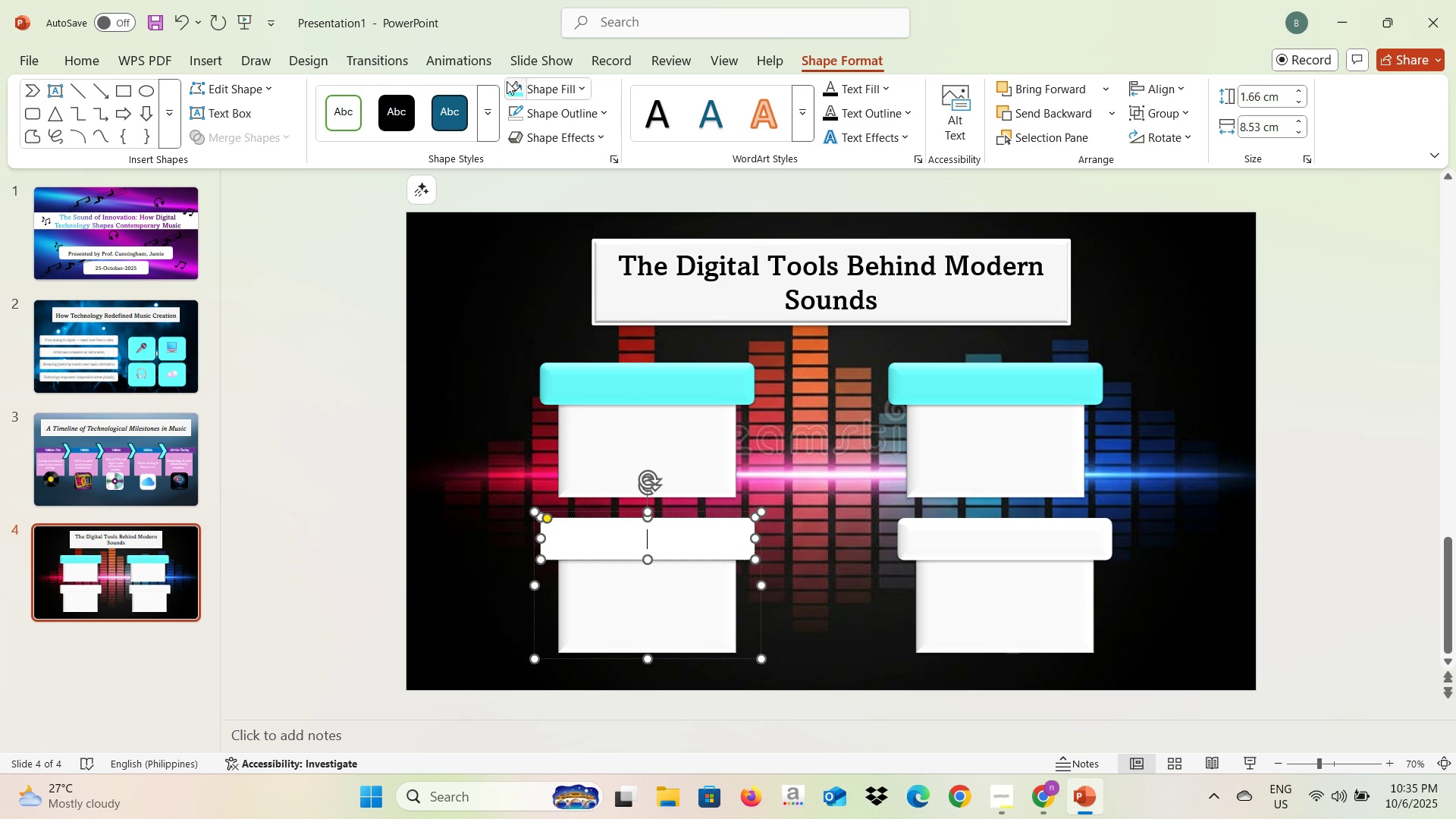 
left_click([507, 81])
 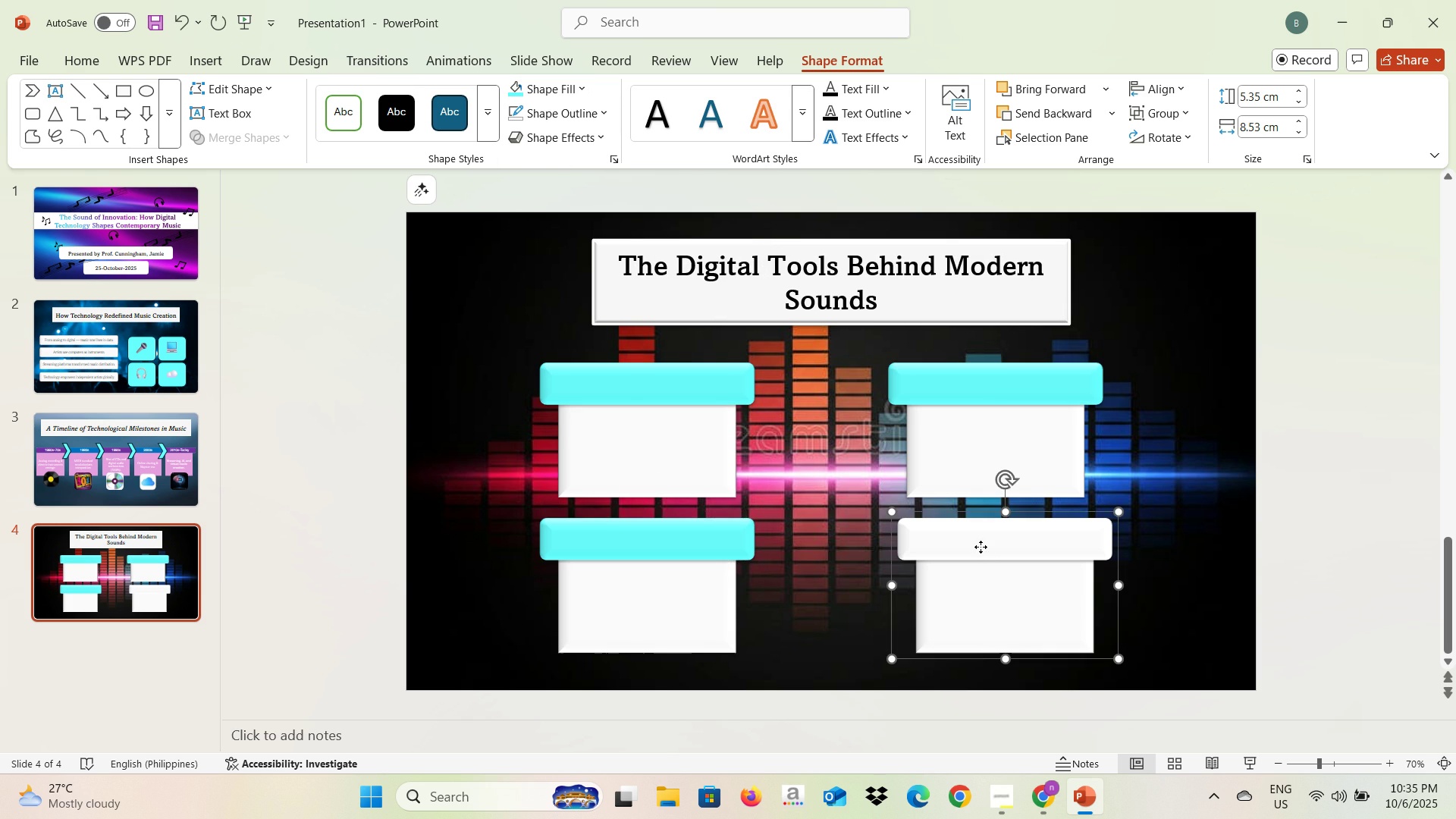 
double_click([981, 547])
 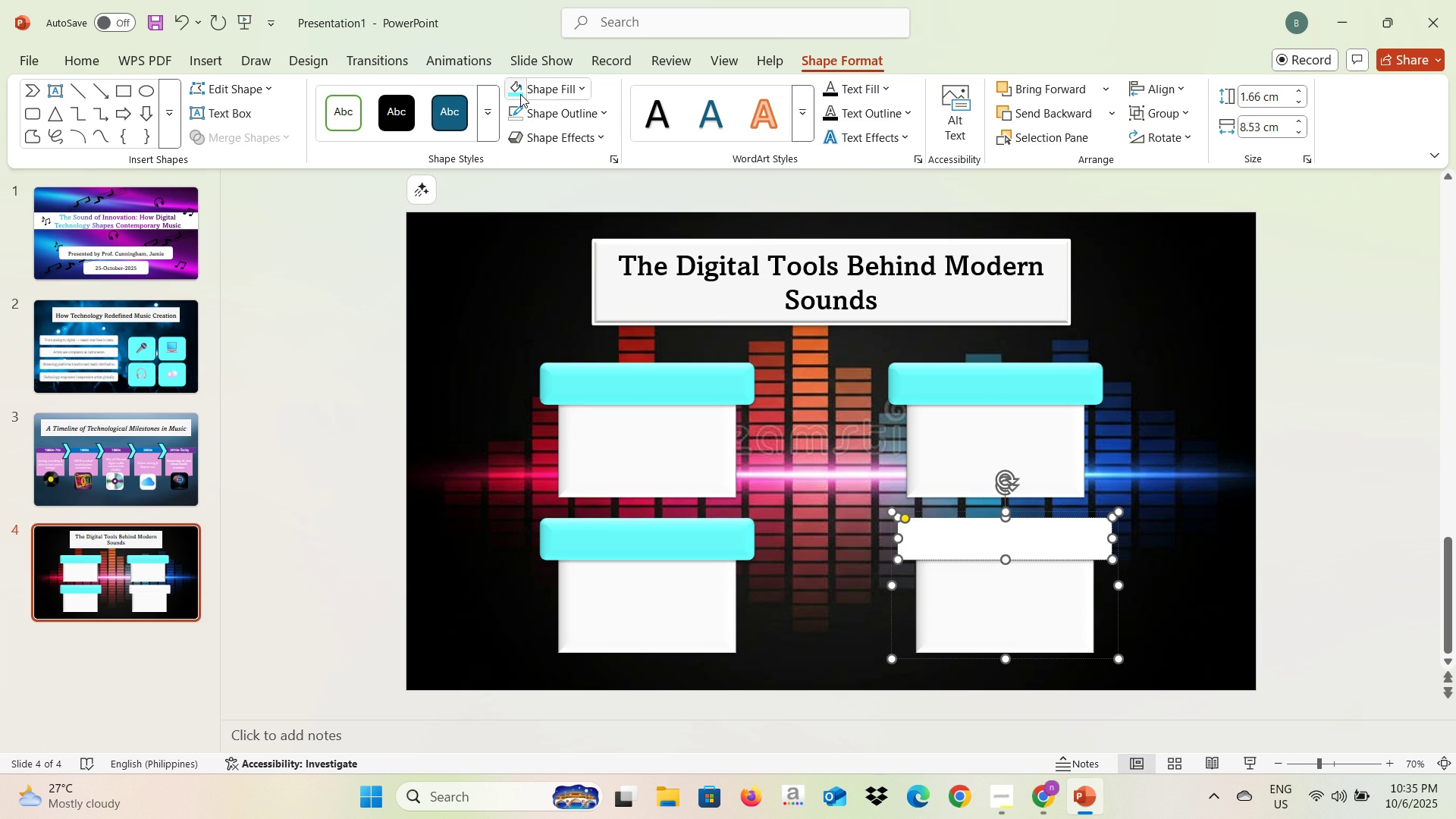 
left_click([520, 90])
 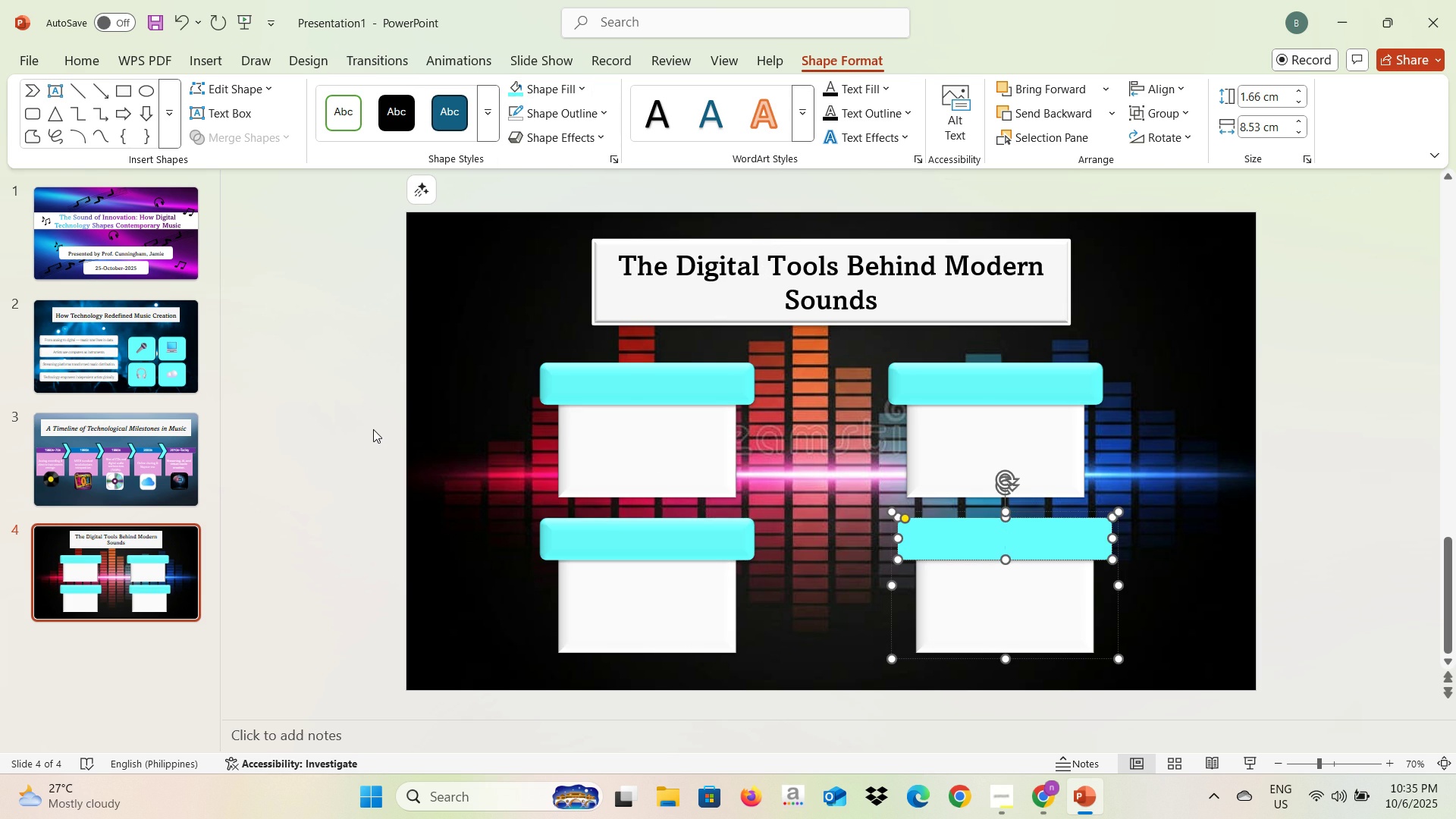 
left_click([373, 429])
 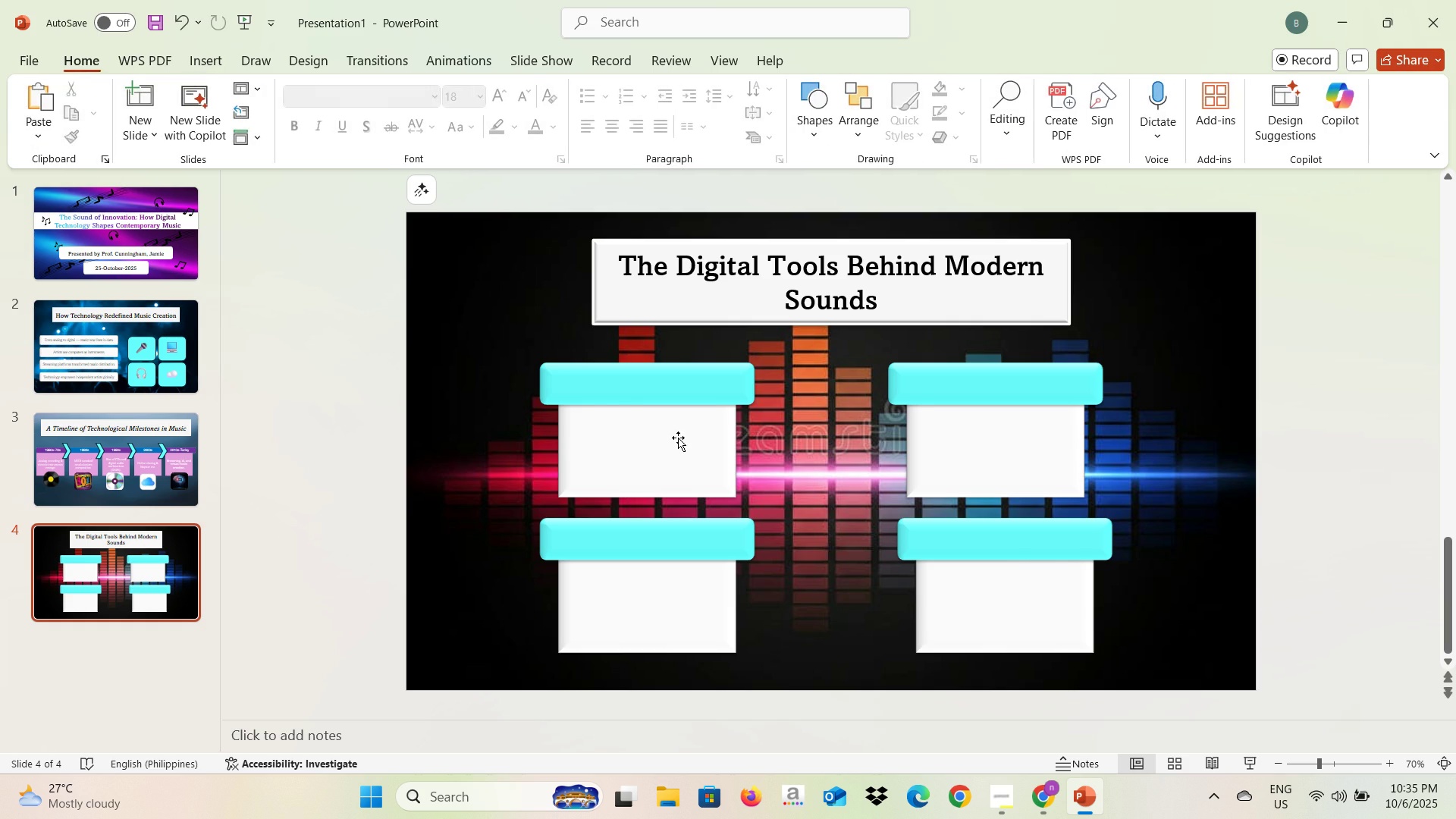 
key(Alt+AltLeft)
 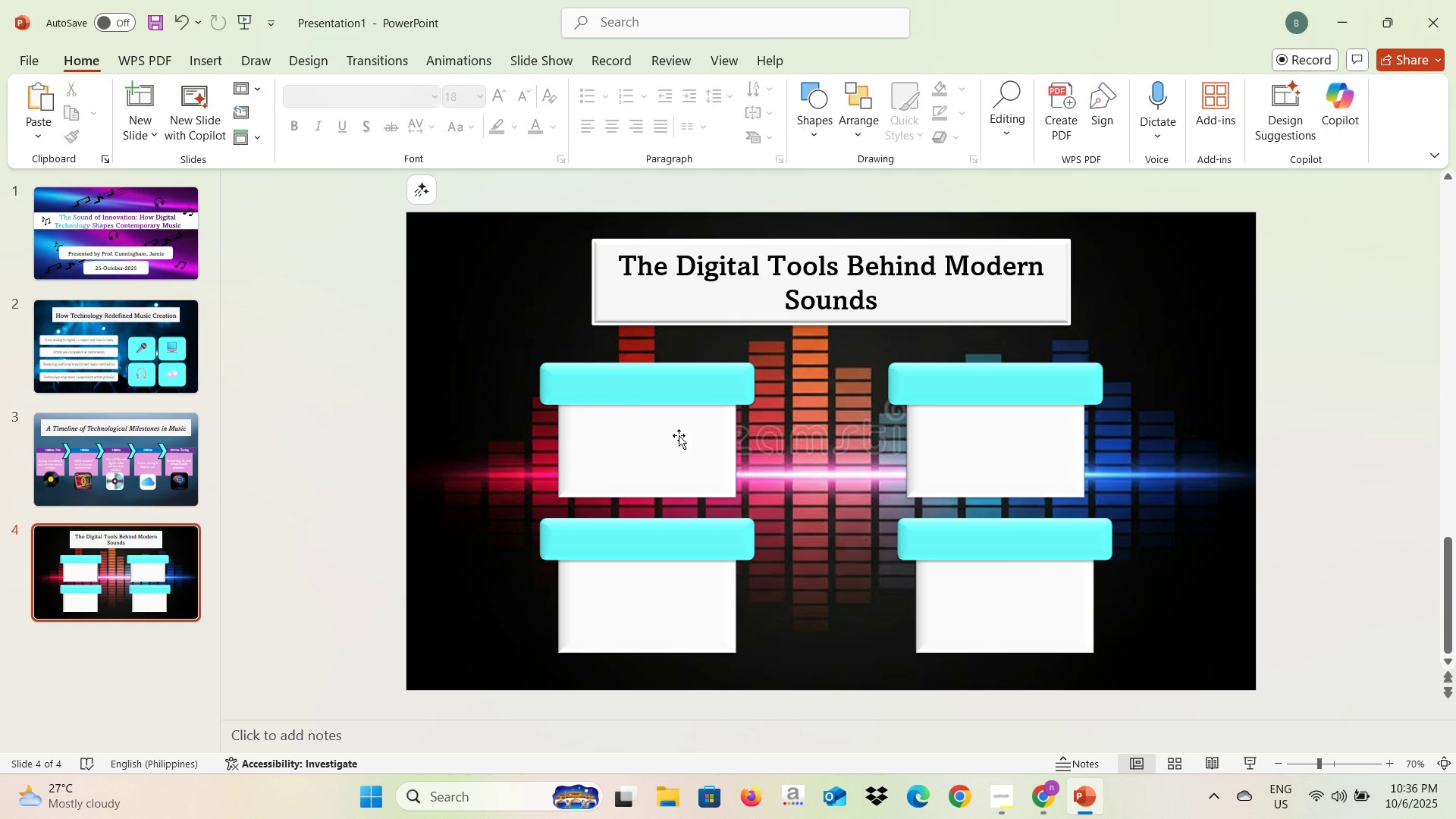 
key(Alt+Tab)